 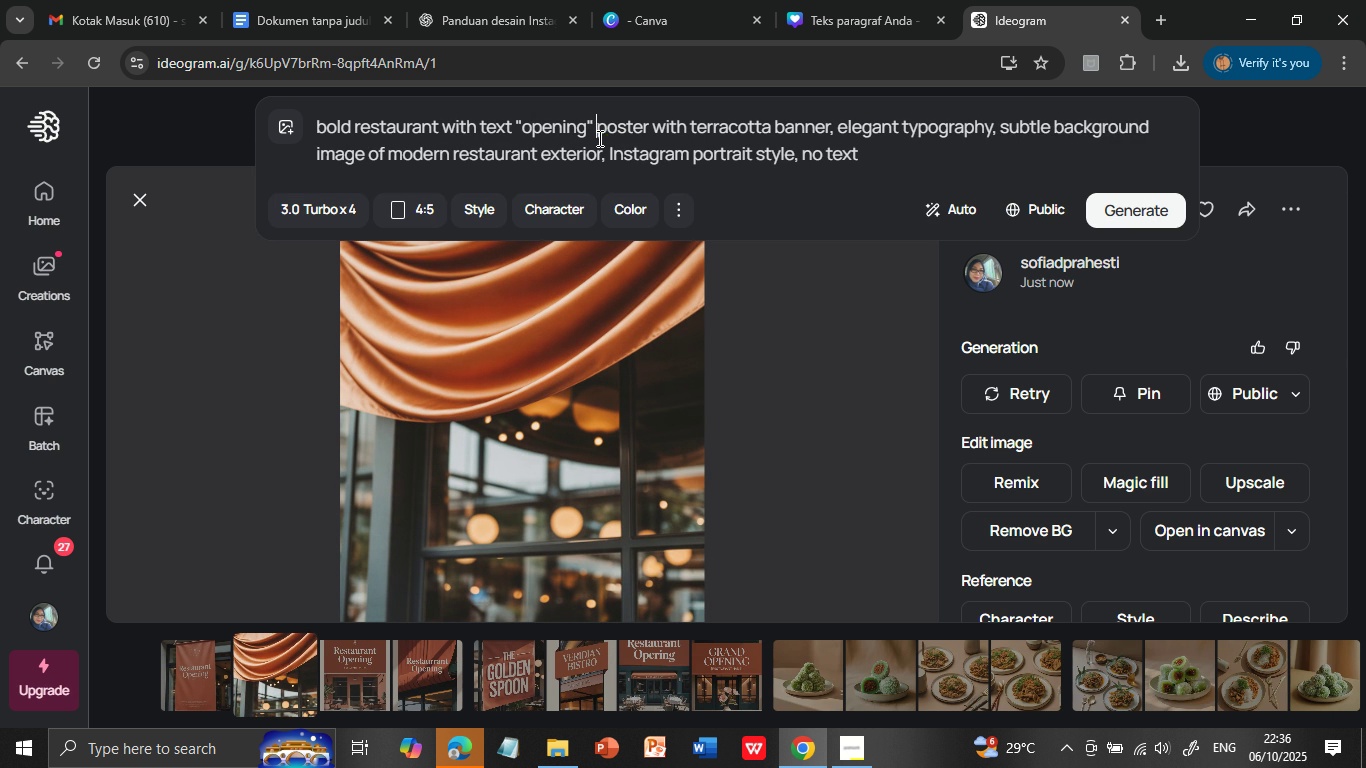 
key(Space)
 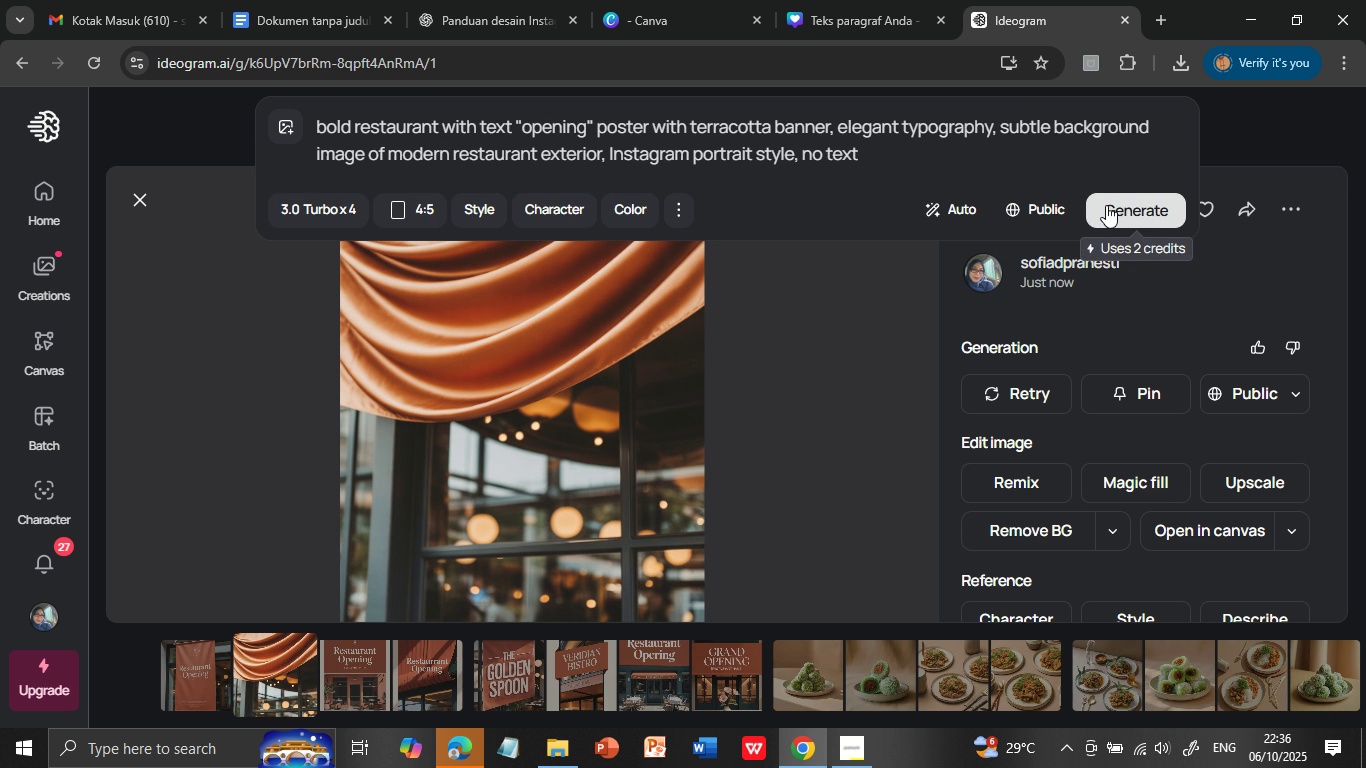 
left_click([1106, 205])
 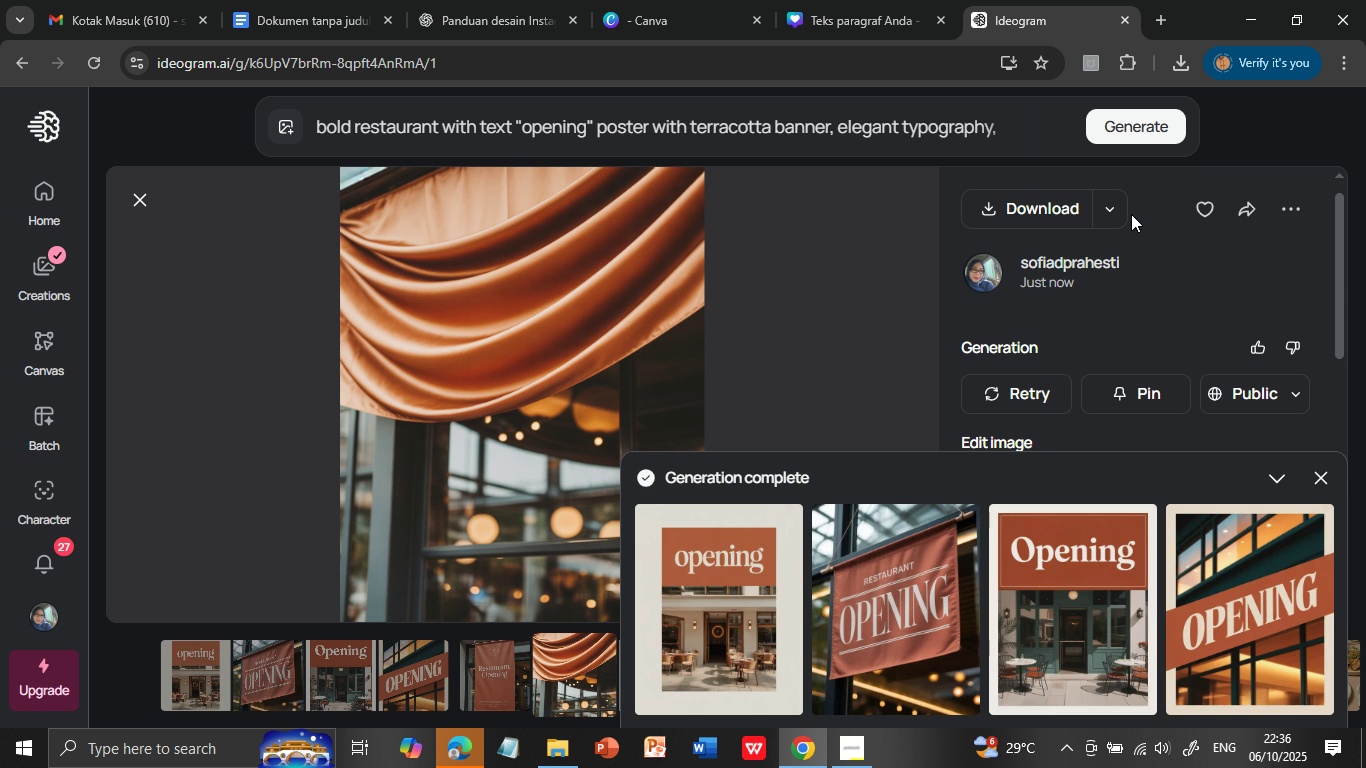 
wait(19.07)
 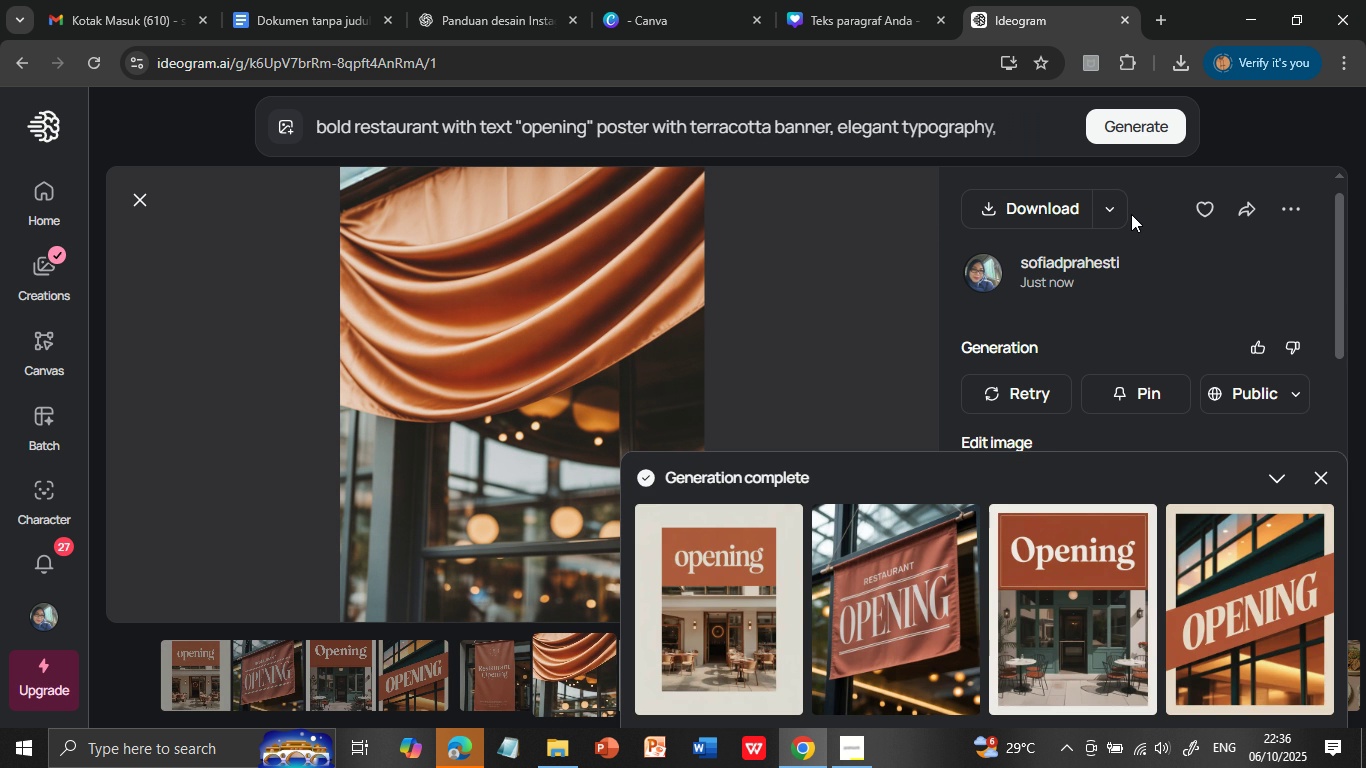 
left_click([728, 629])
 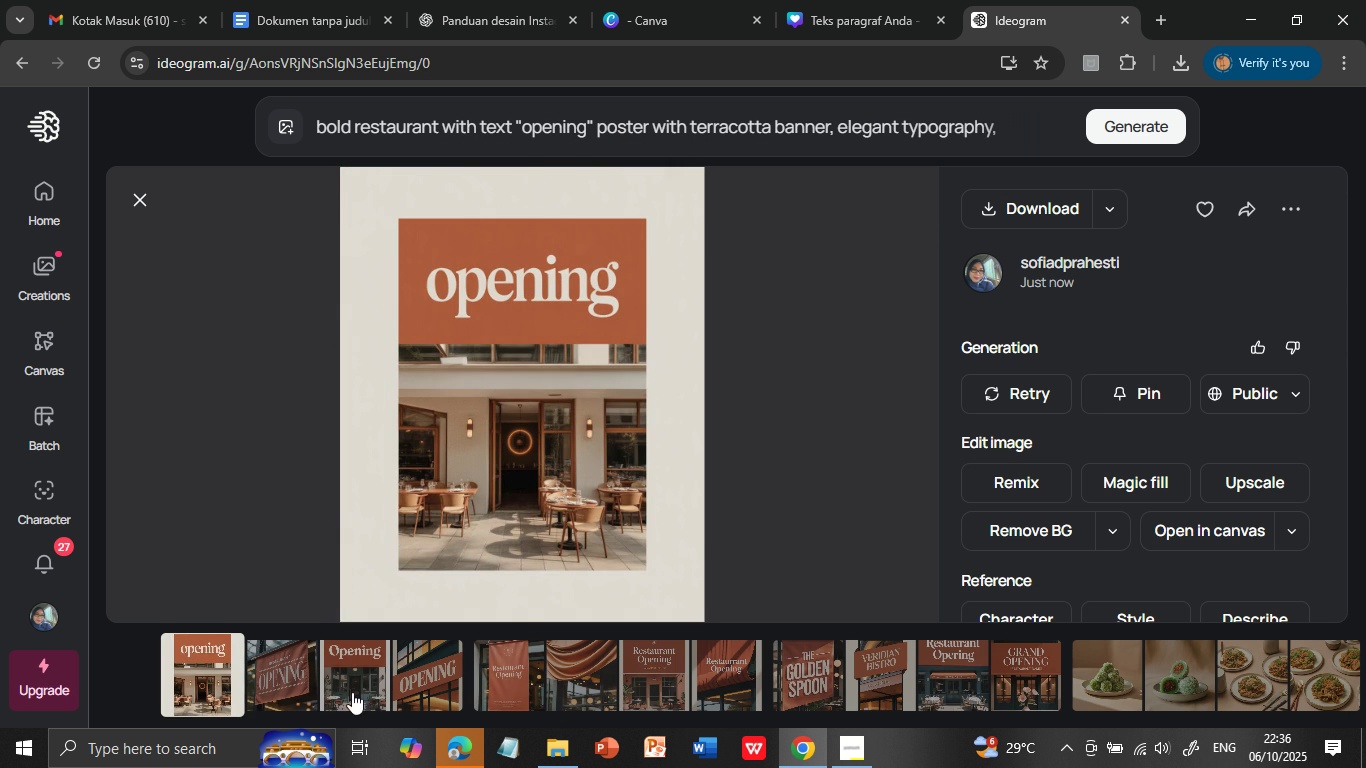 
left_click([299, 678])
 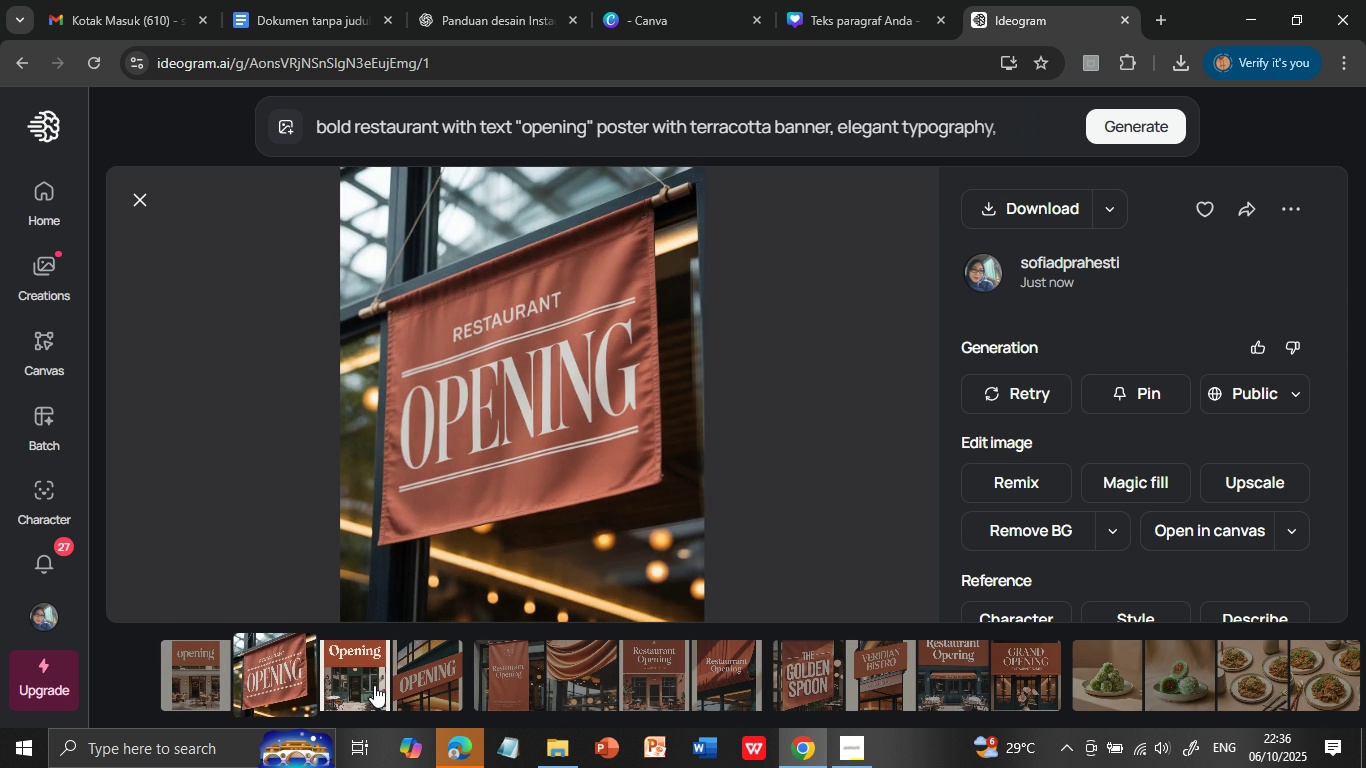 
left_click([374, 685])
 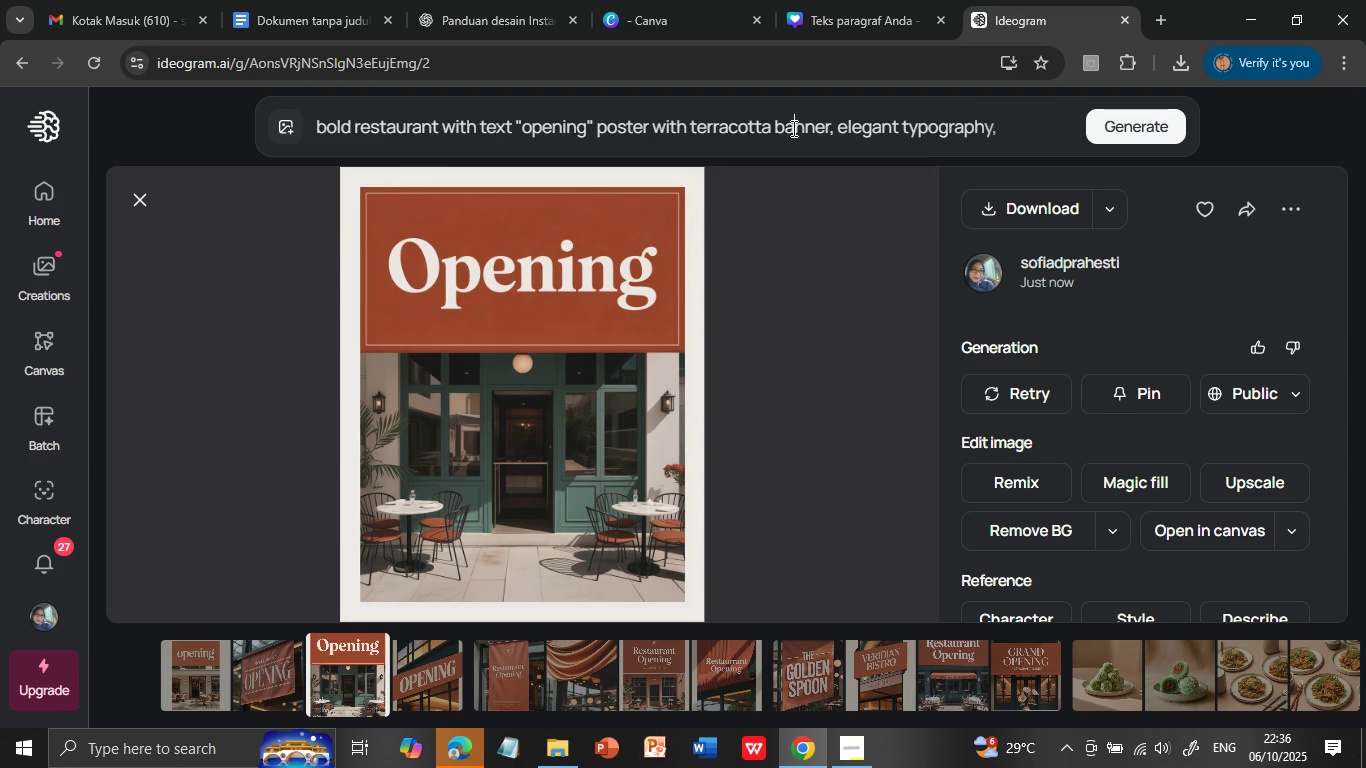 
left_click([792, 128])
 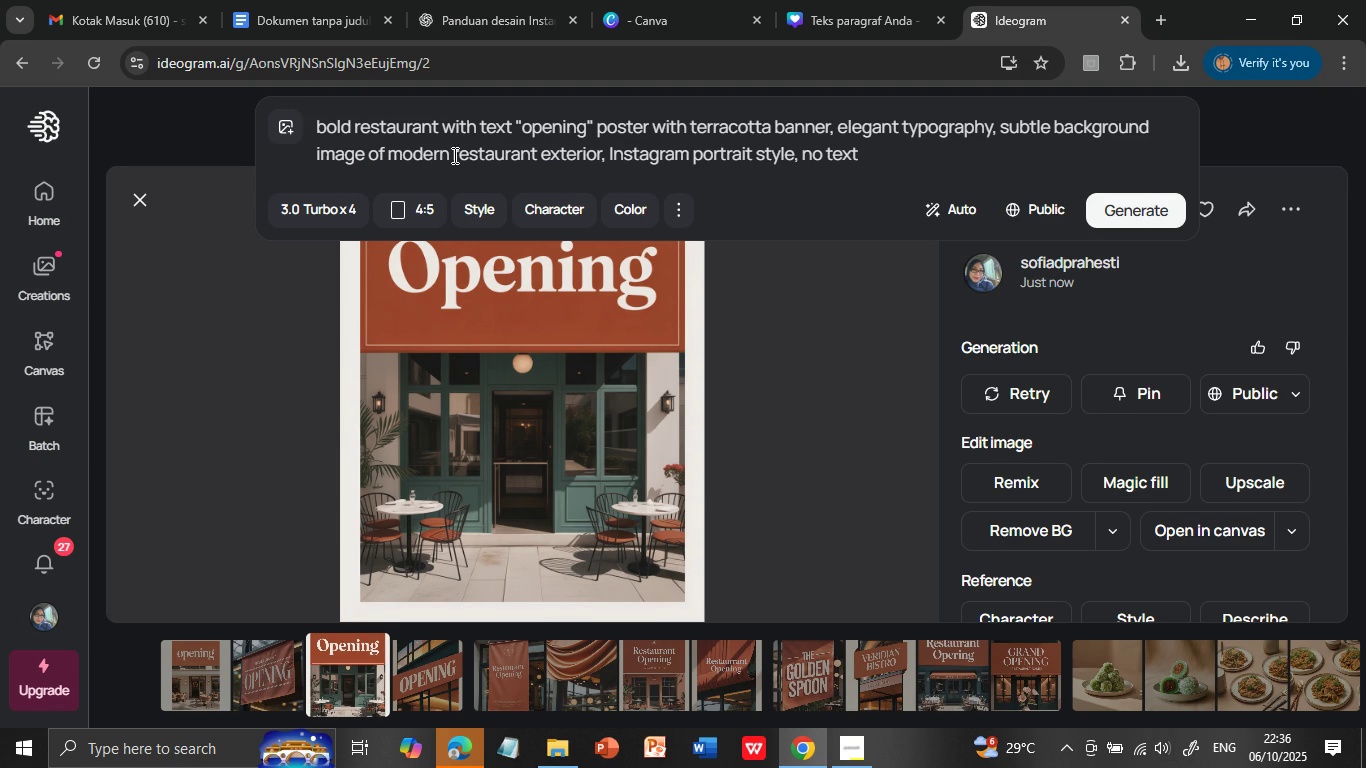 
left_click([451, 154])
 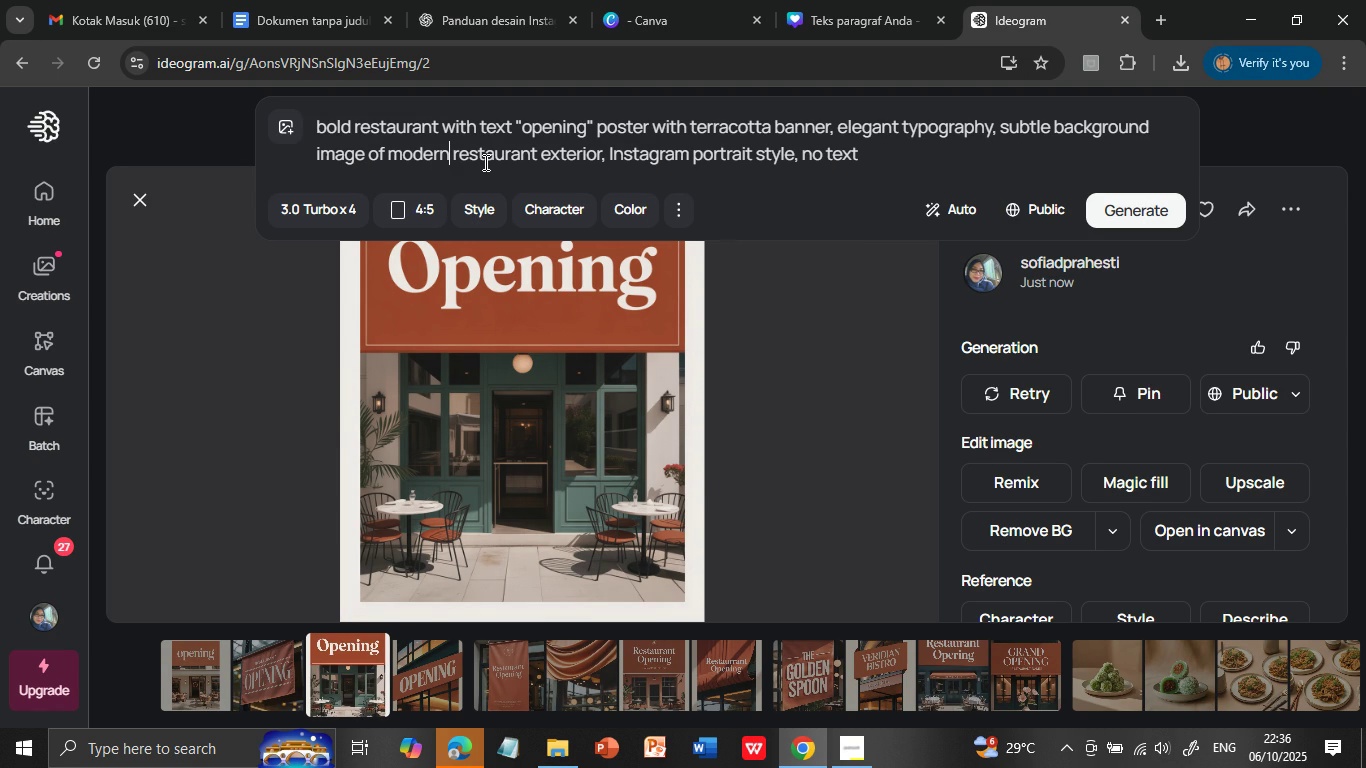 
key(Space)
 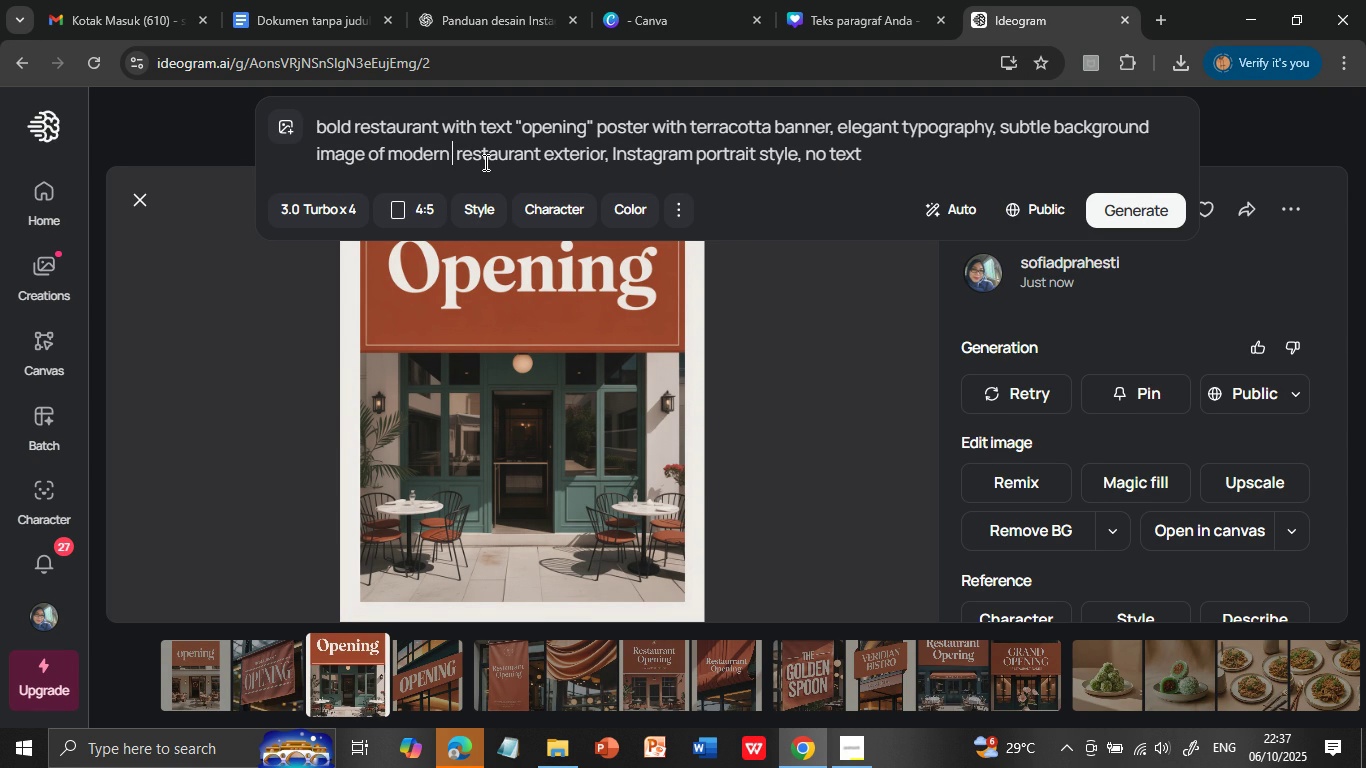 
wait(9.16)
 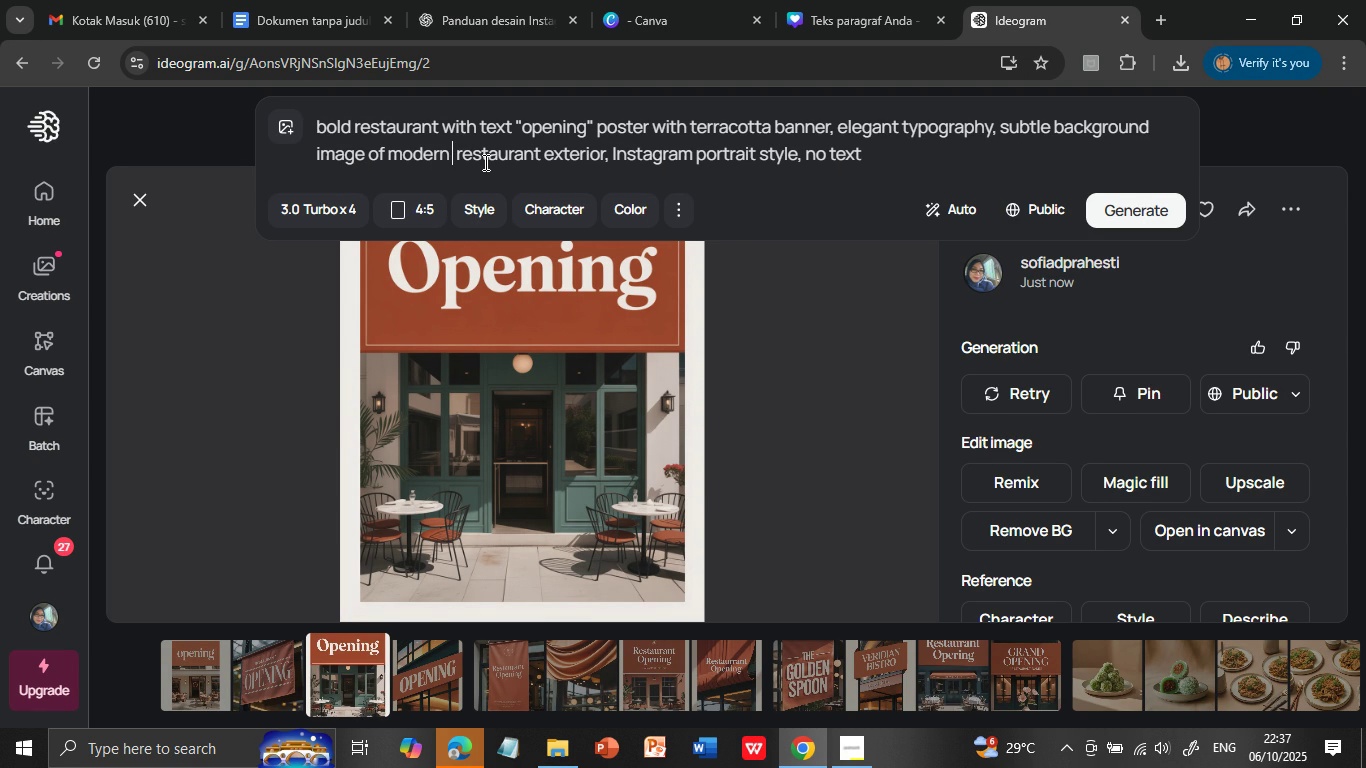 
left_click([1148, 201])
 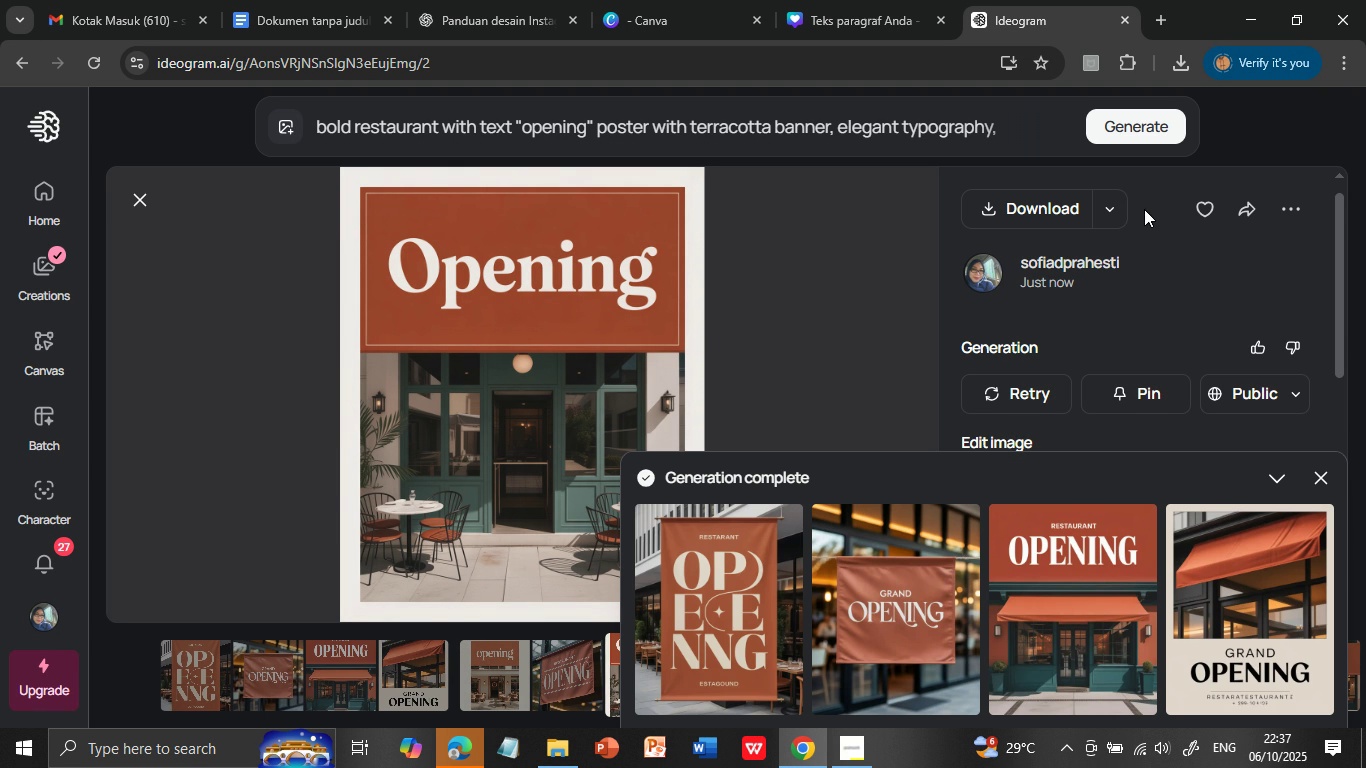 
wait(22.03)
 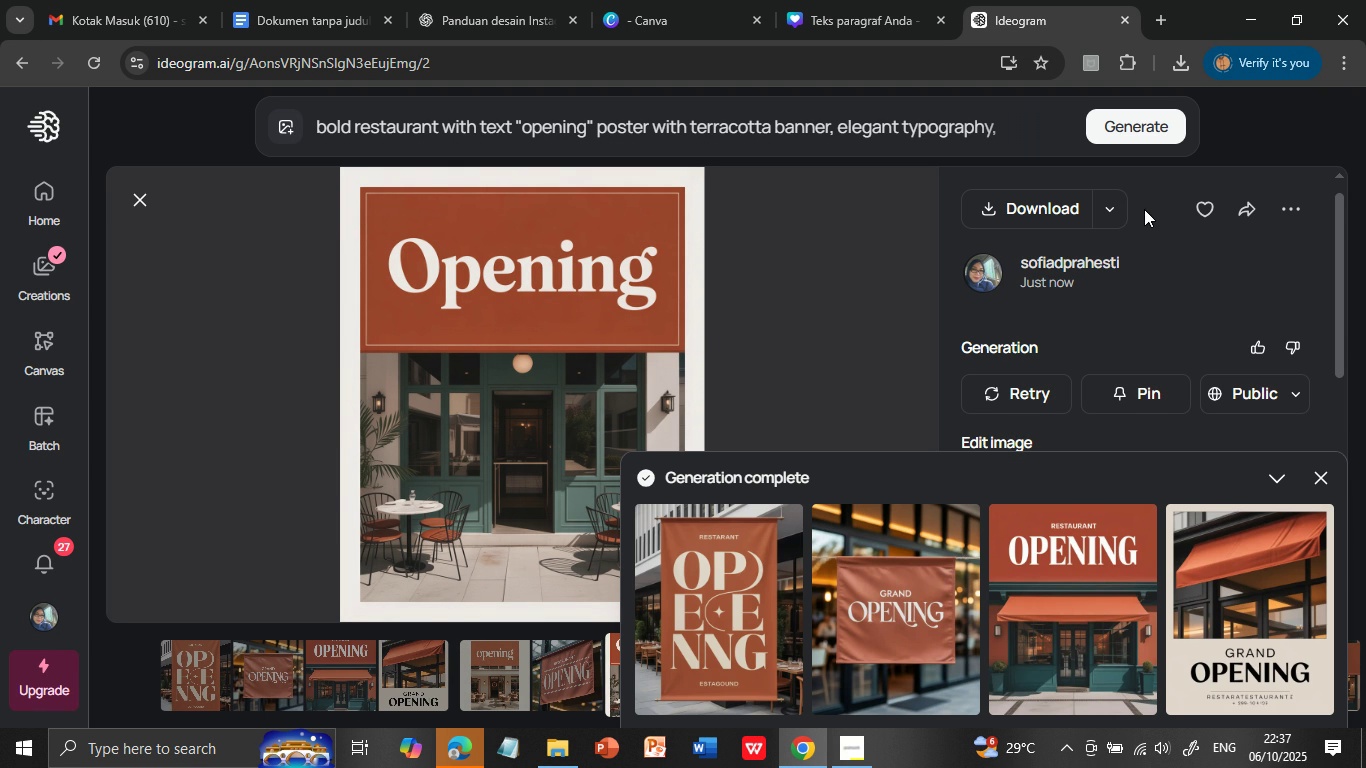 
mouse_move([1093, 344])
 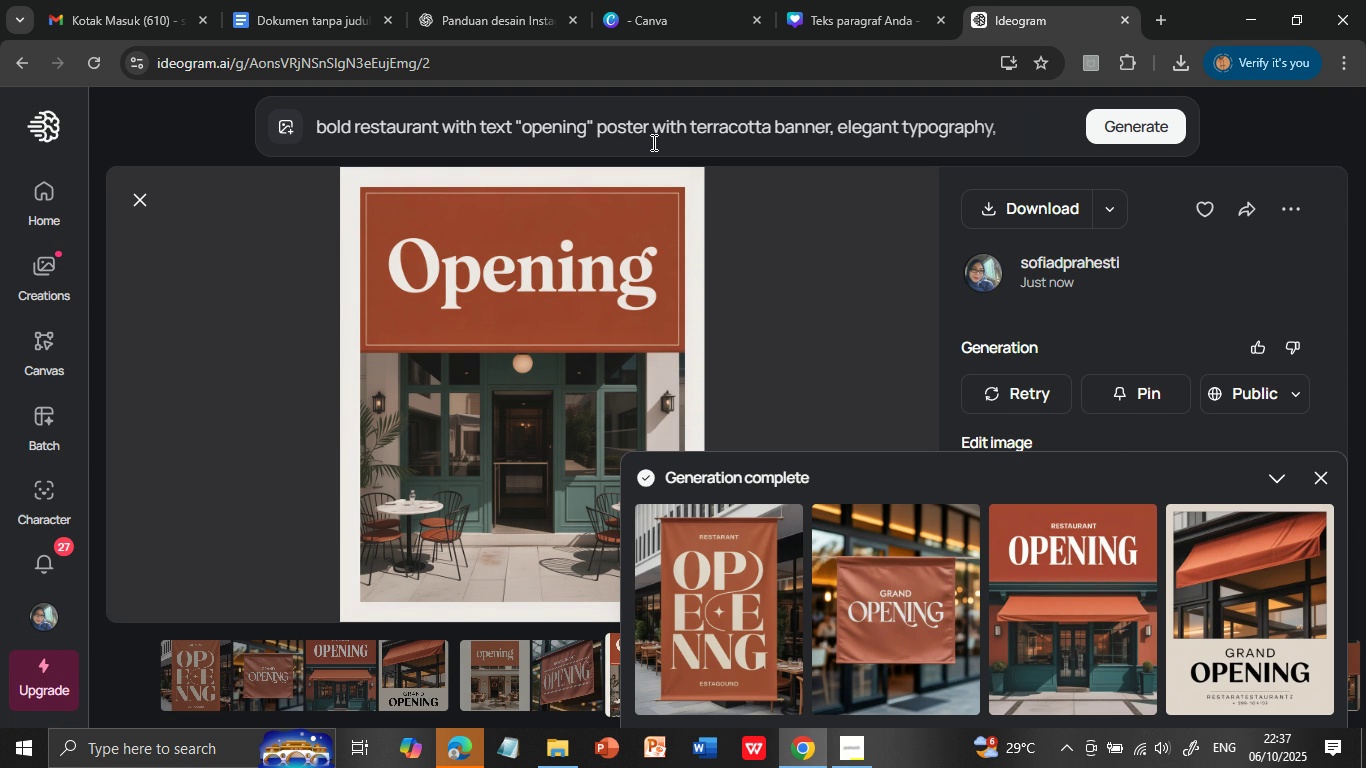 
wait(11.13)
 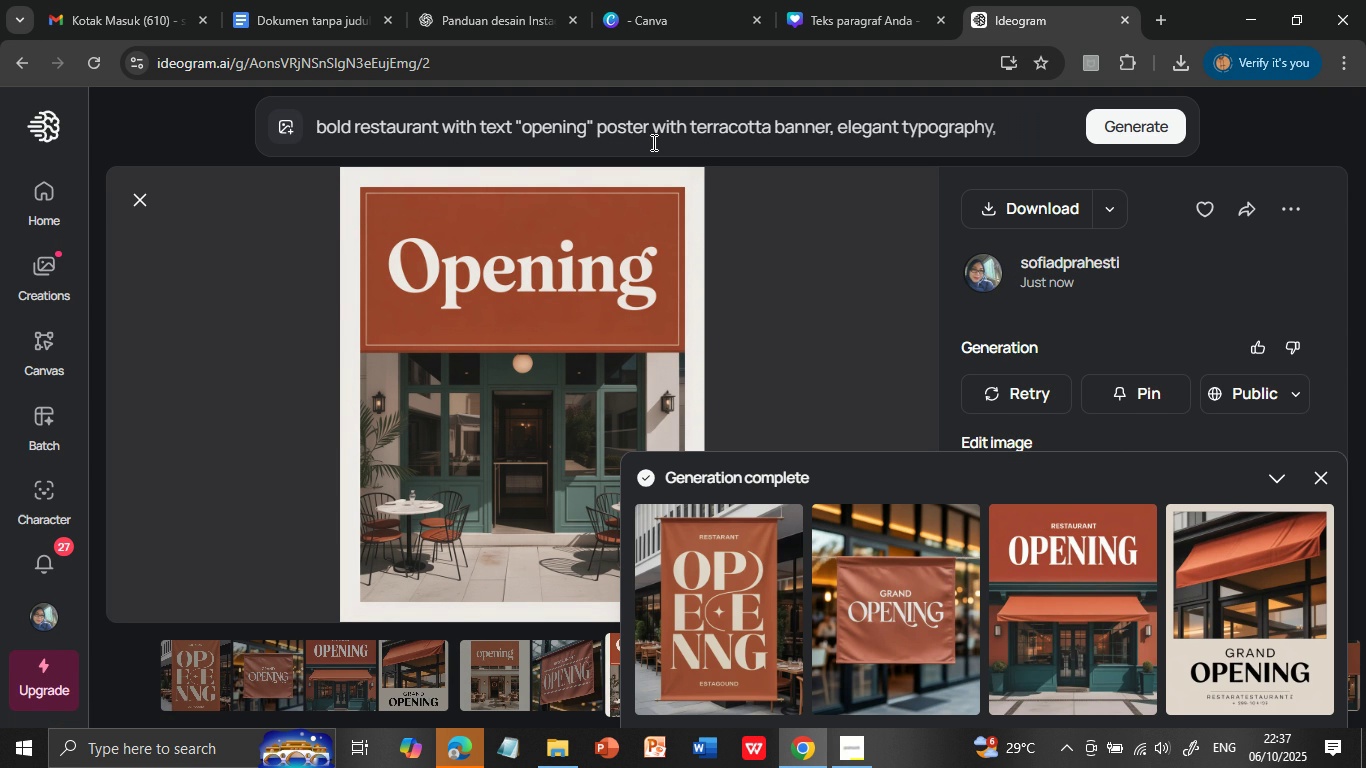 
left_click([286, 19])
 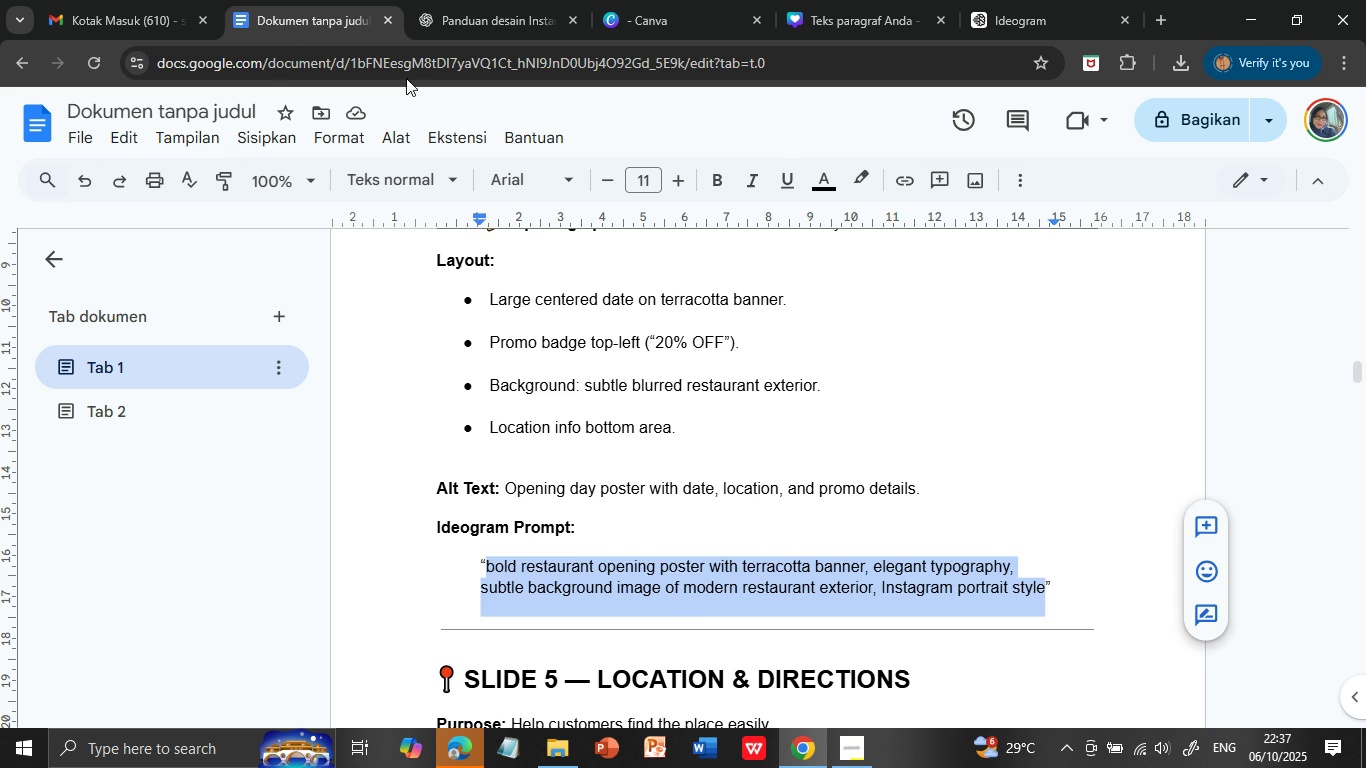 
scroll: coordinate [771, 312], scroll_direction: up, amount: 2.0
 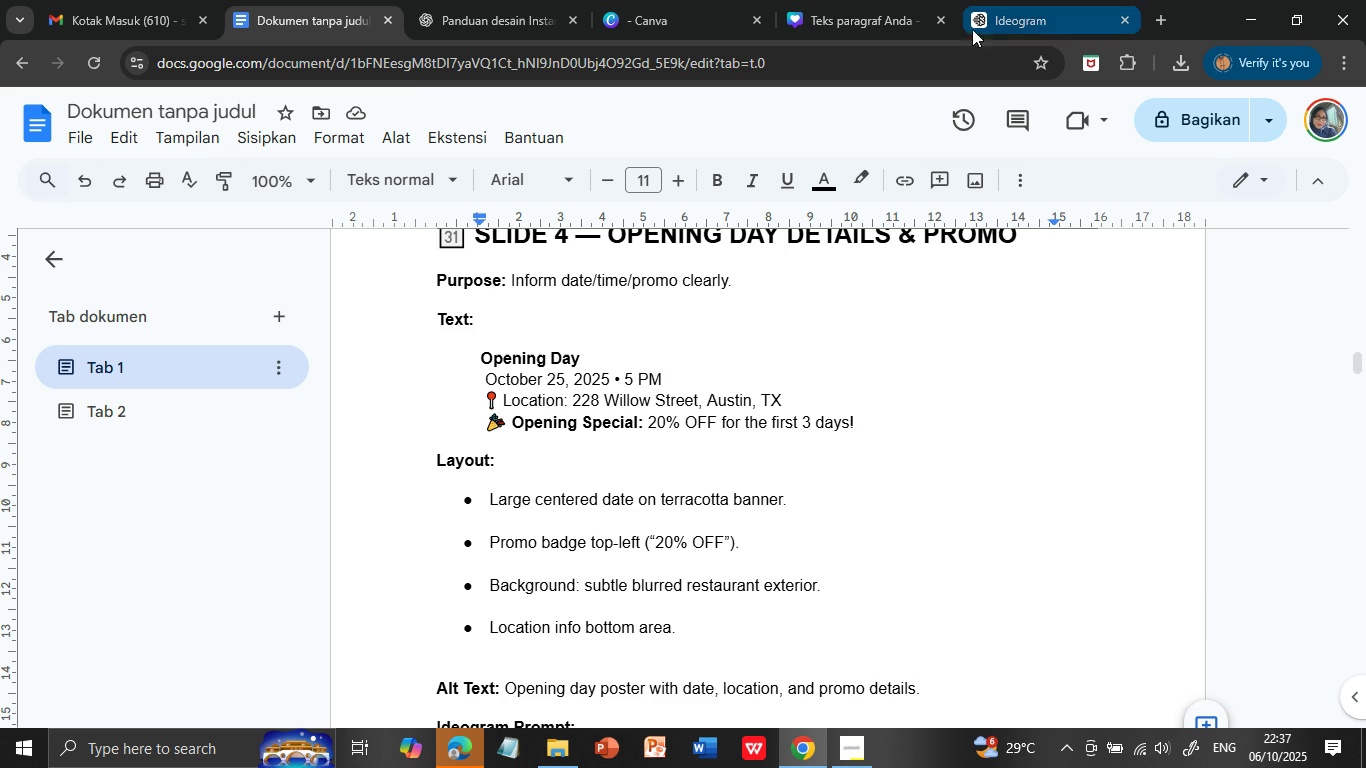 
left_click([1037, 14])
 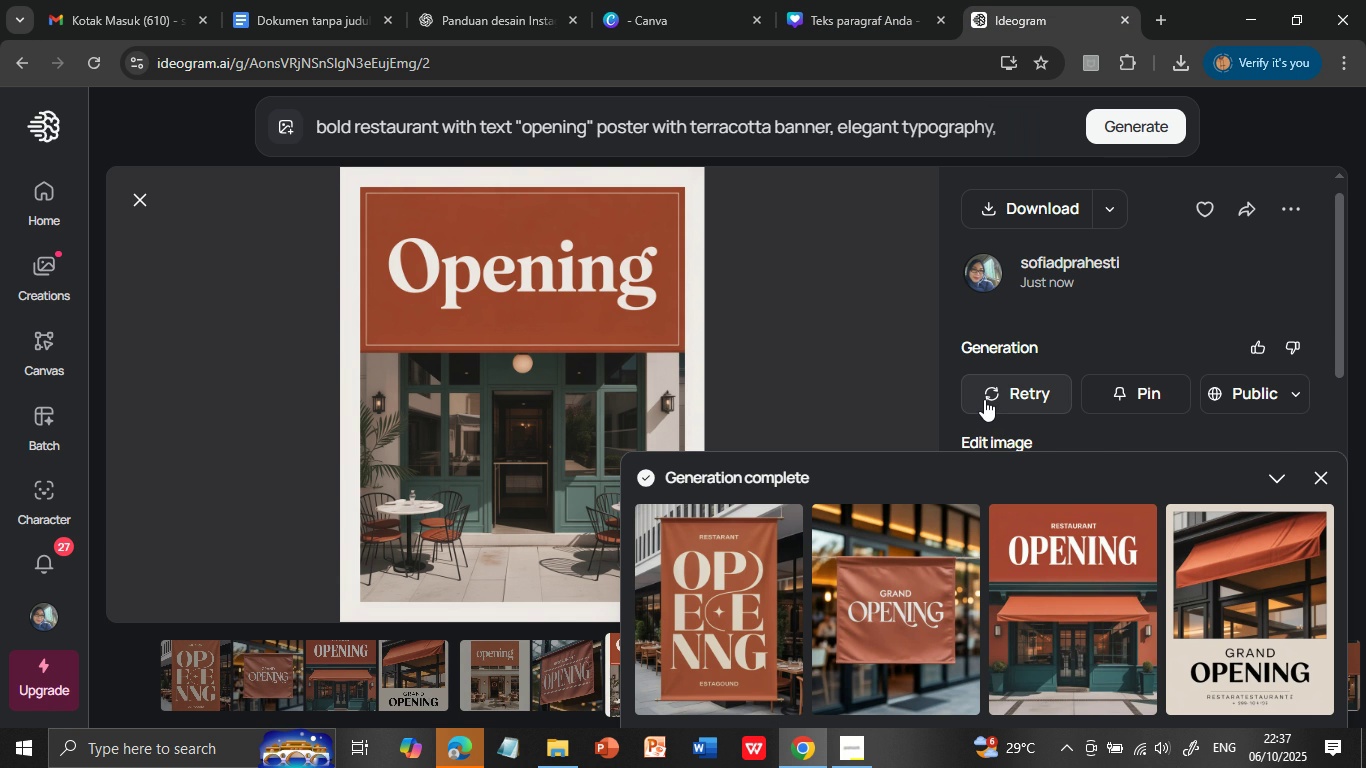 
wait(8.45)
 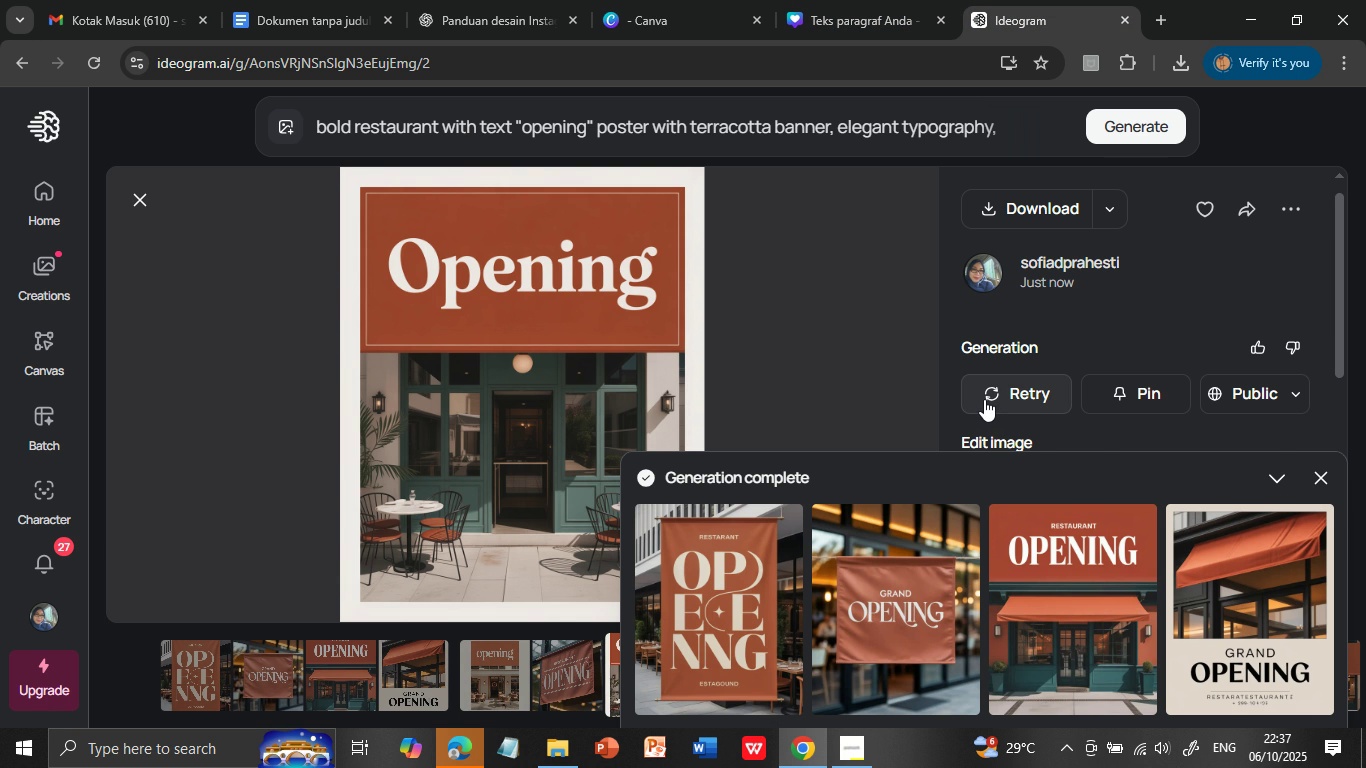 
left_click([1043, 574])
 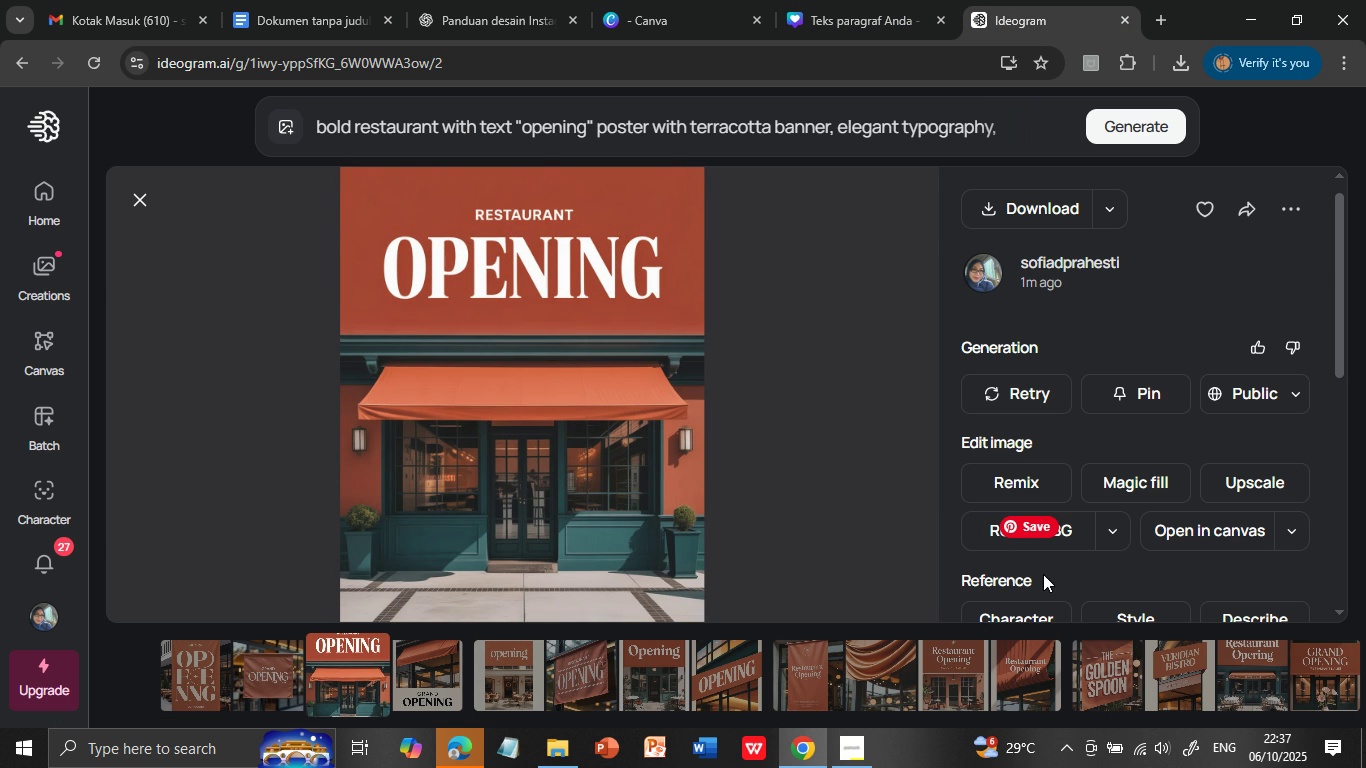 
mouse_move([1057, 530])
 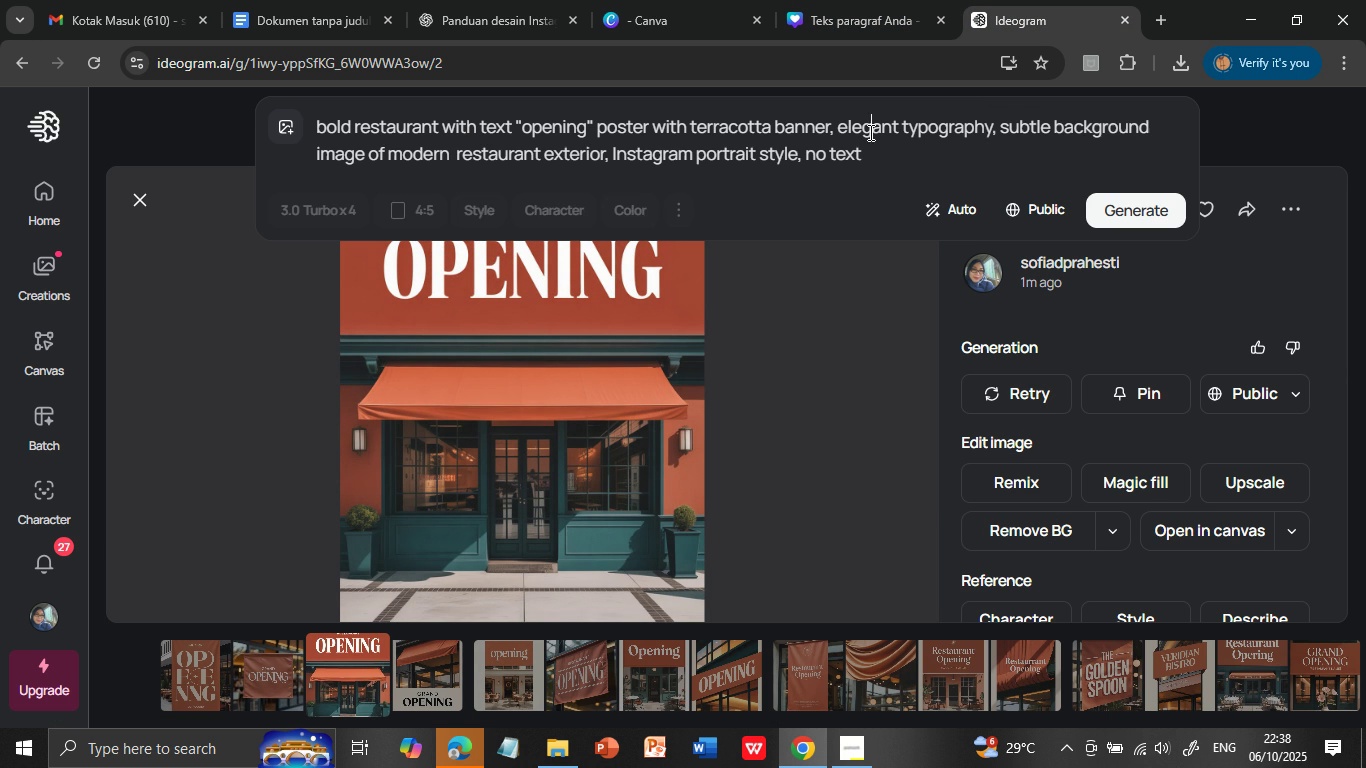 
left_click([869, 132])
 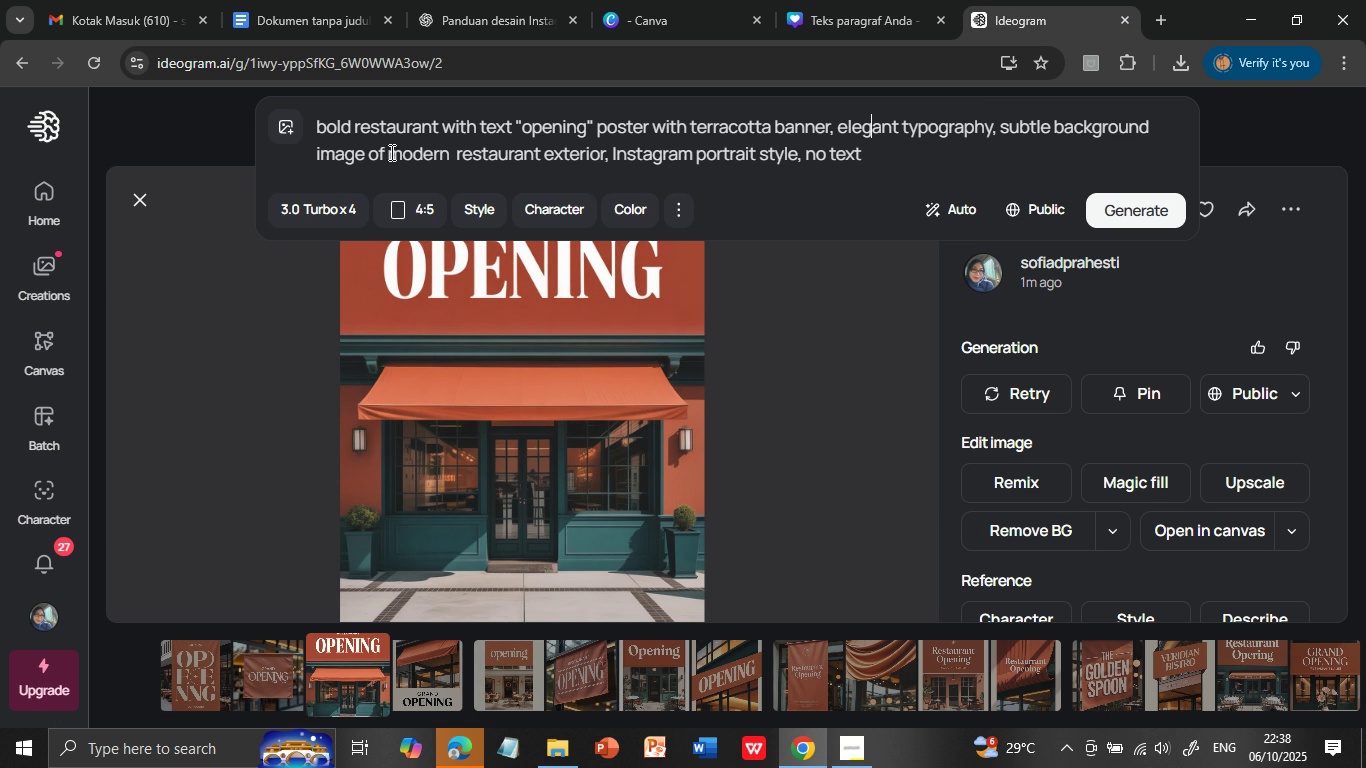 
left_click([390, 152])
 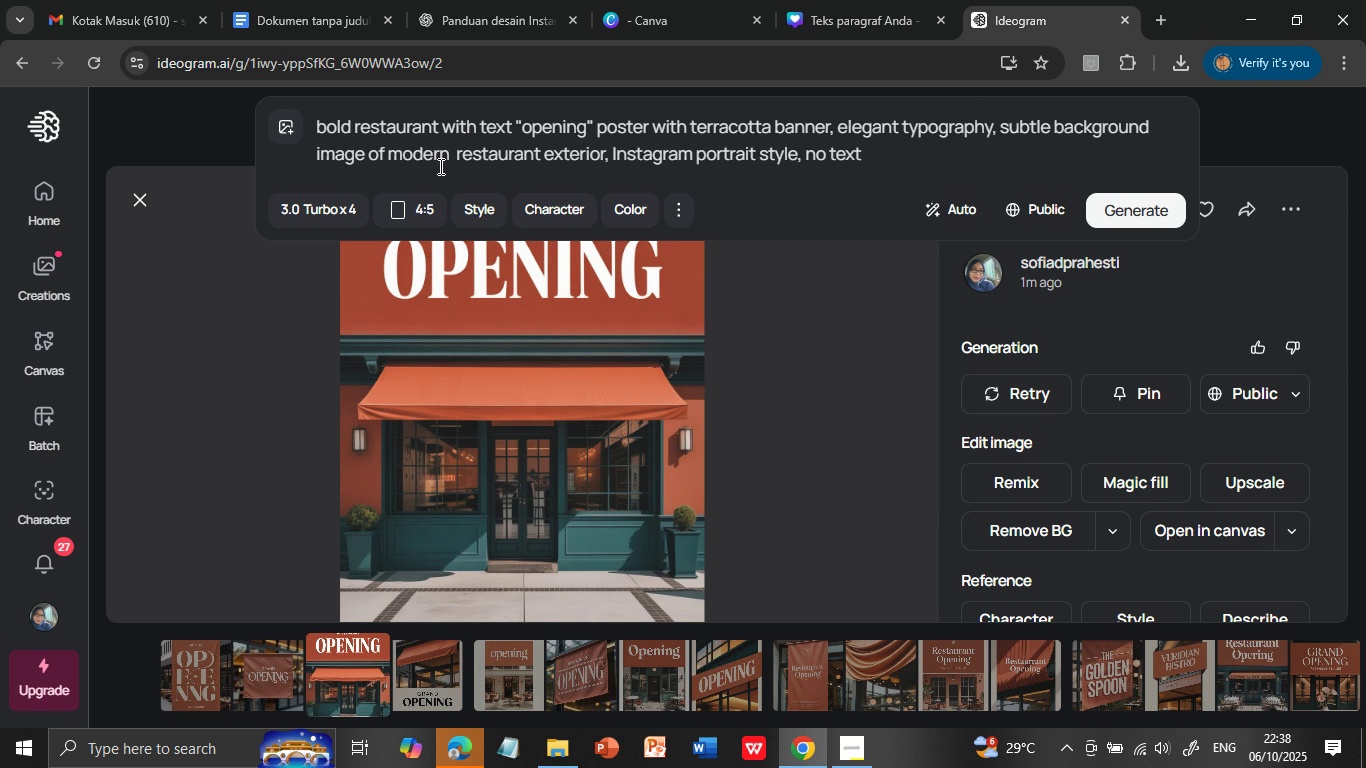 
left_click([452, 153])
 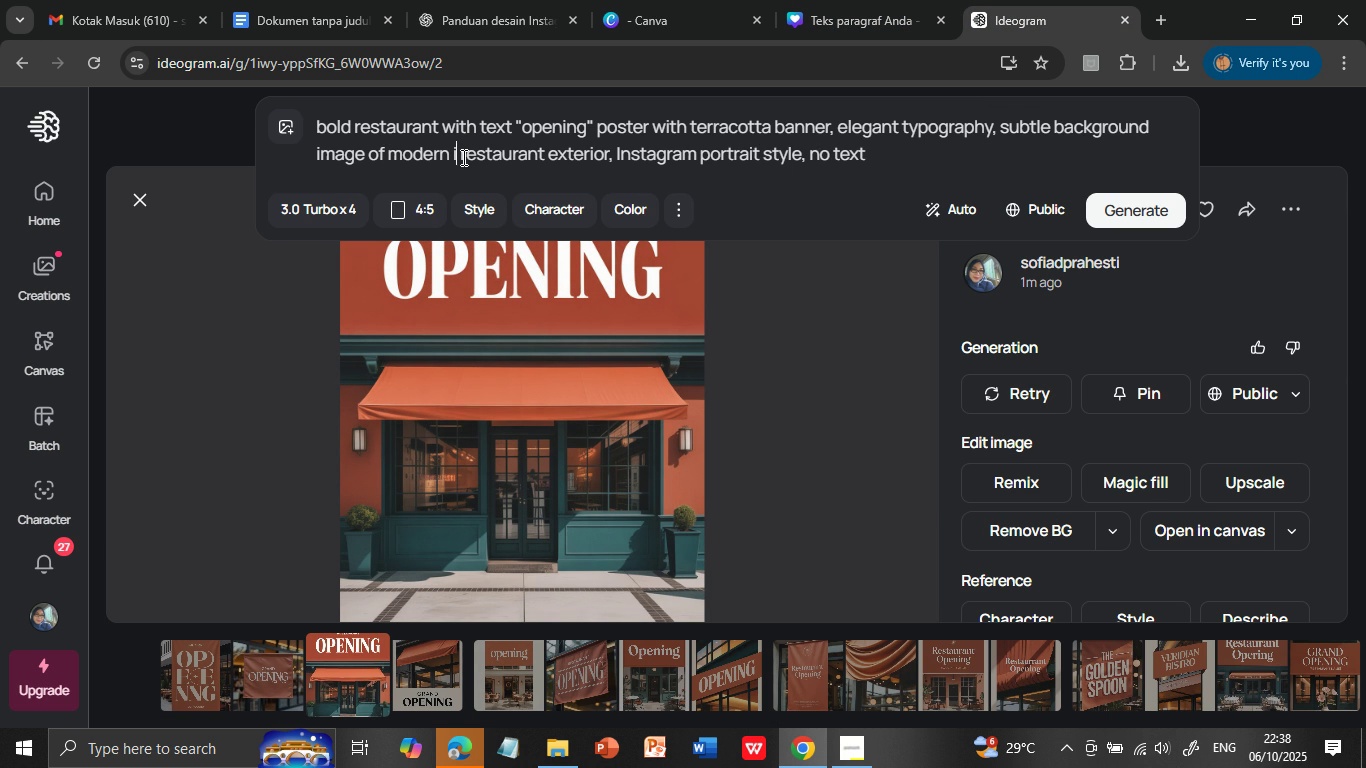 
type(indonesia)